 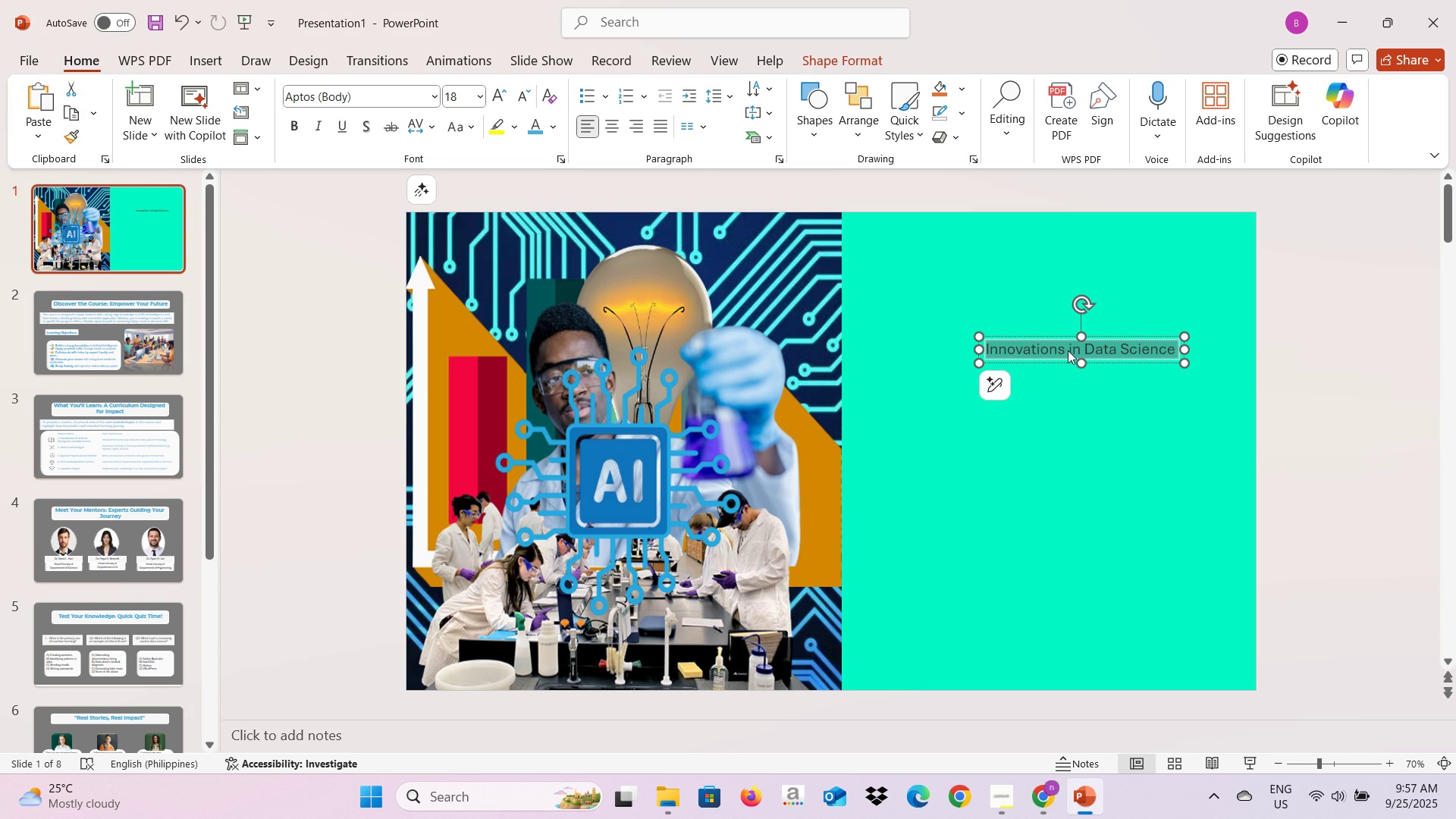 
left_click([423, 97])
 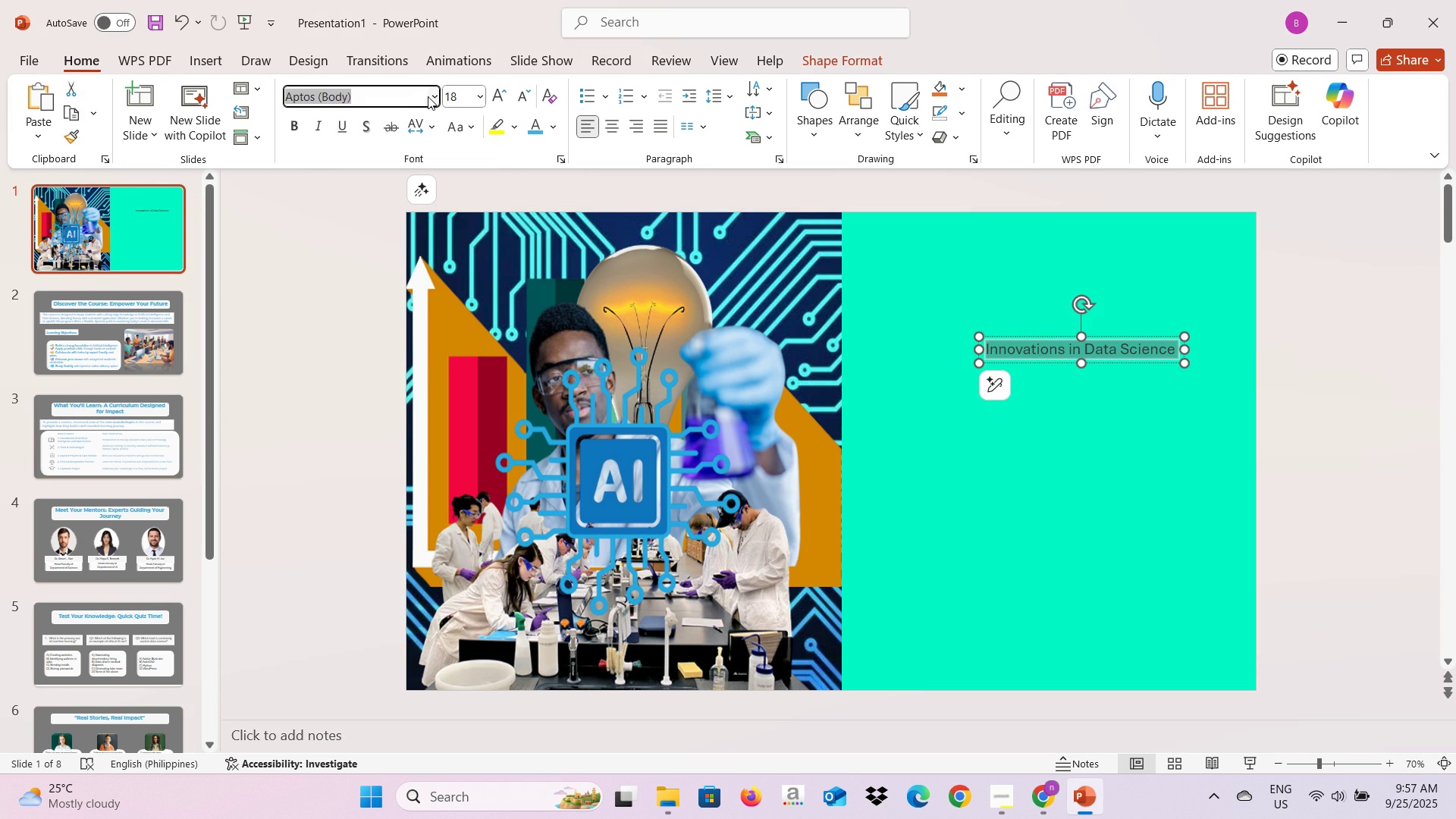 
left_click([428, 96])
 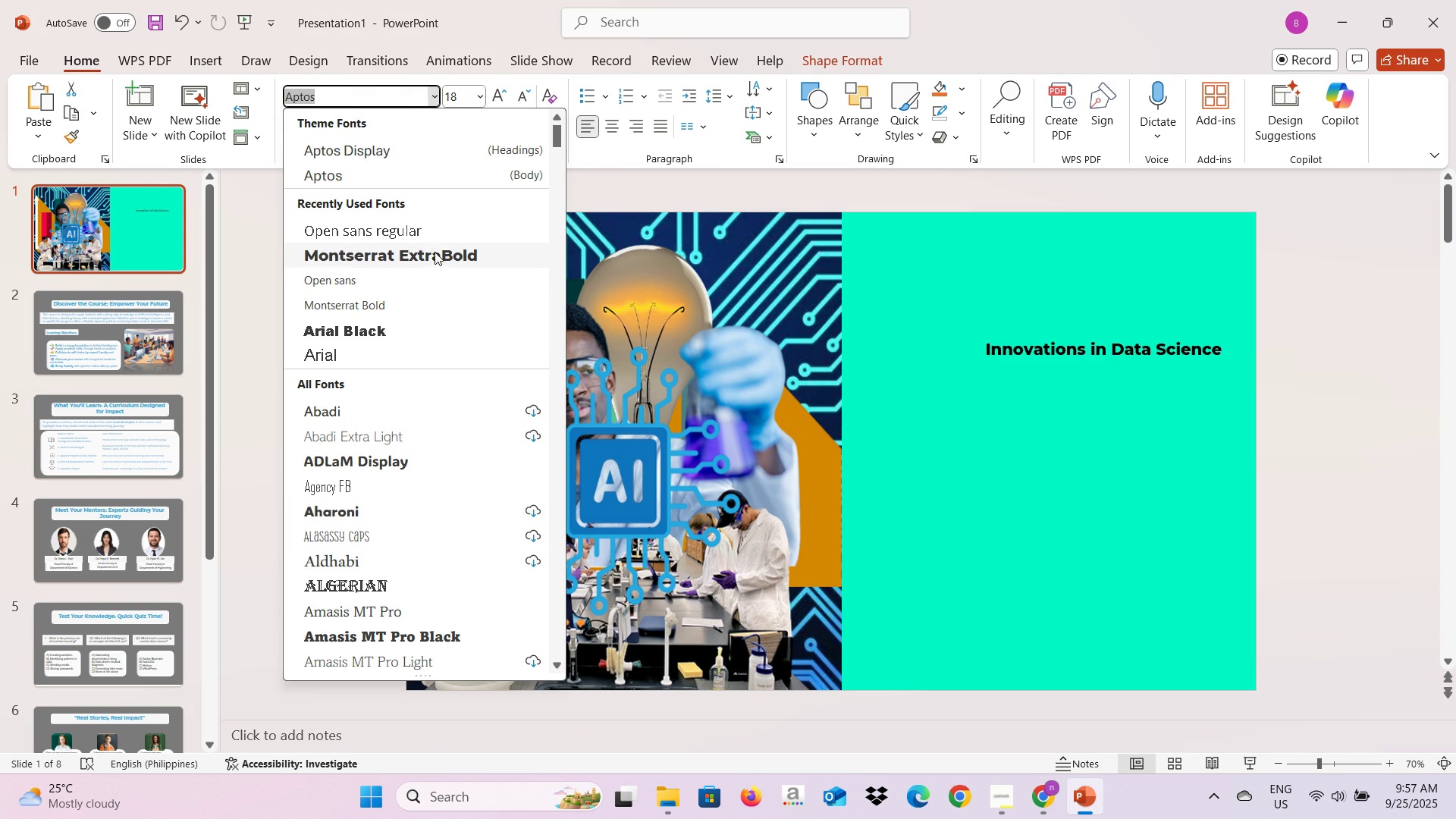 
left_click([435, 253])
 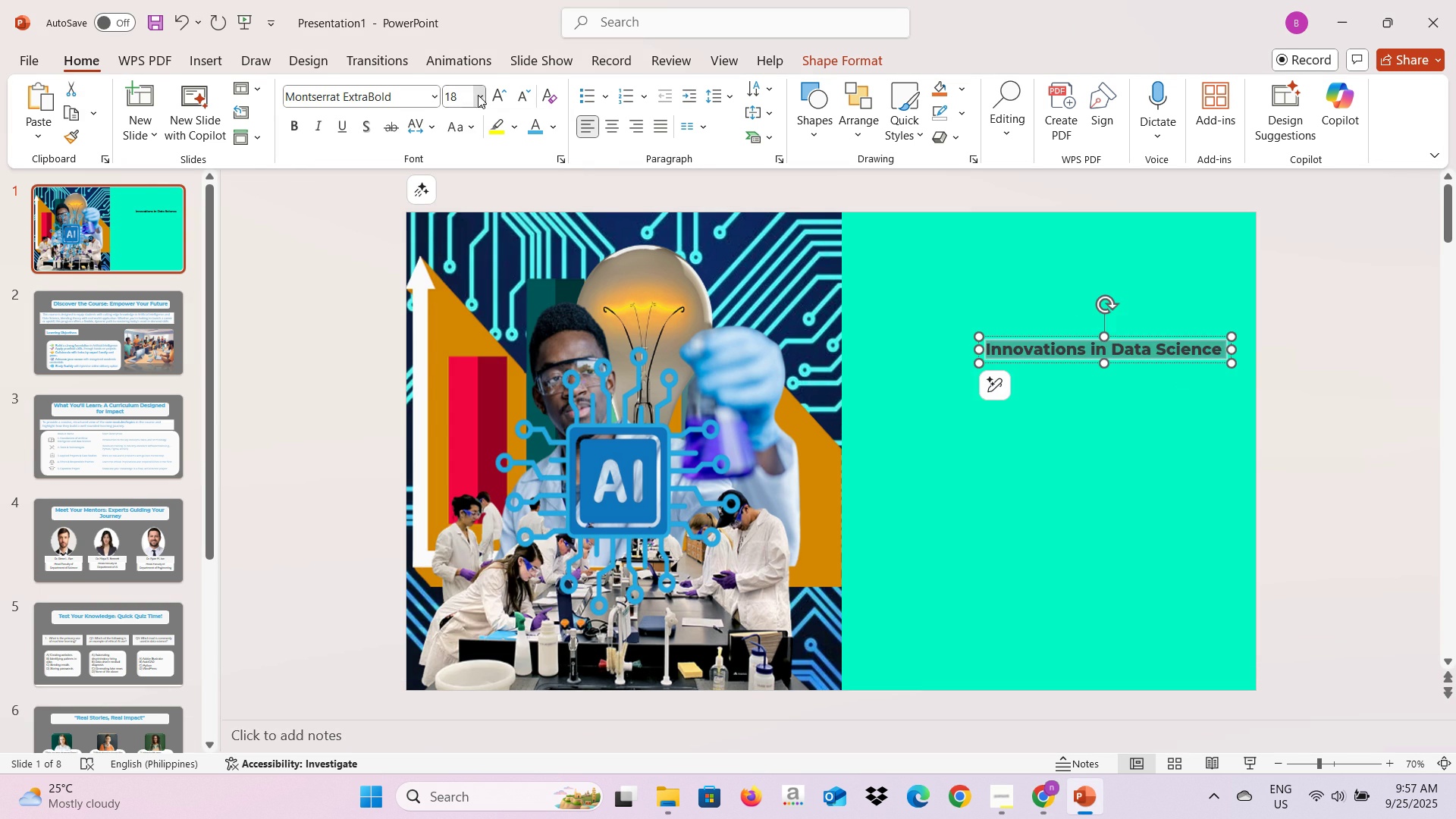 
left_click([478, 95])
 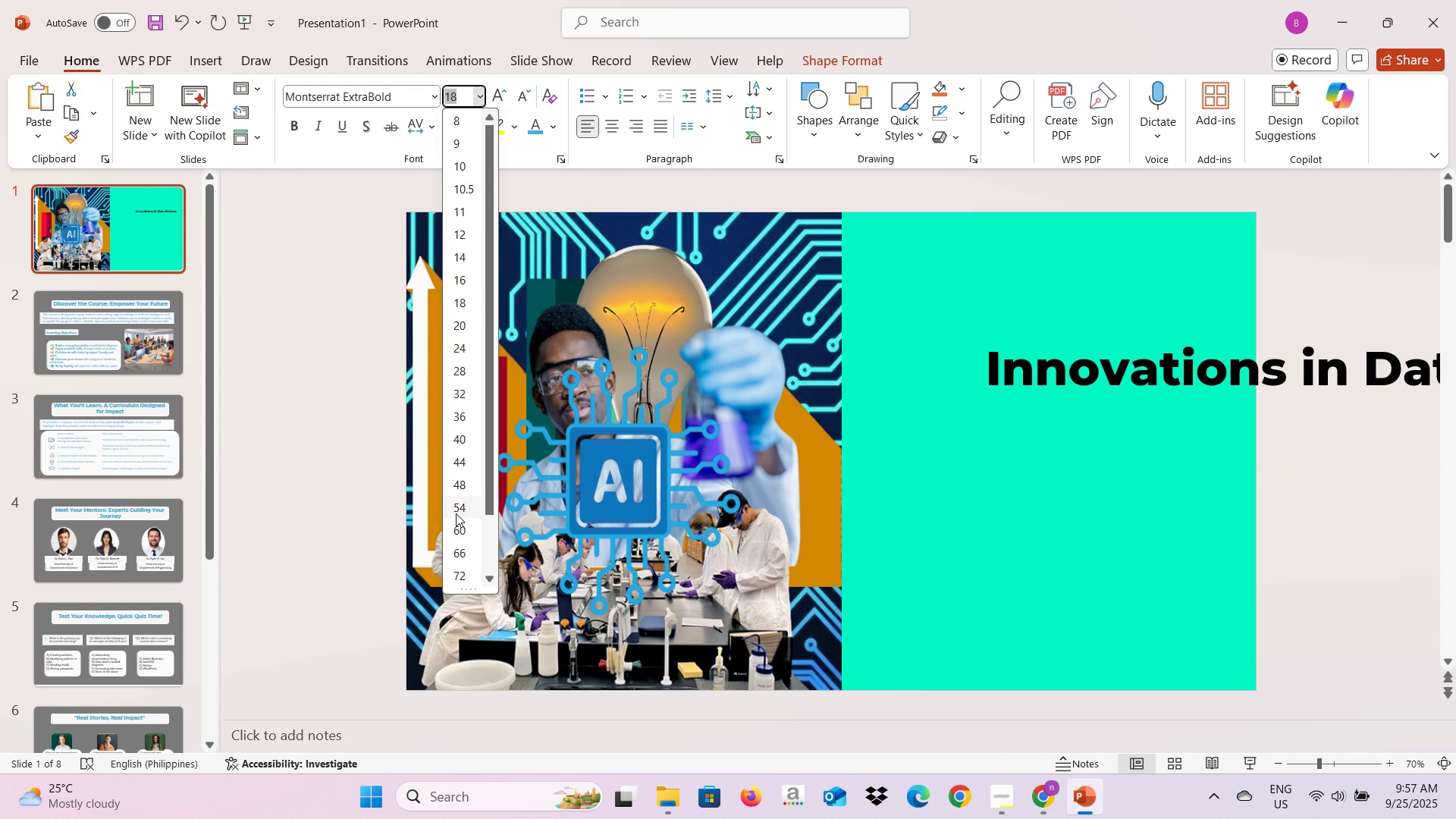 
left_click([456, 513])